 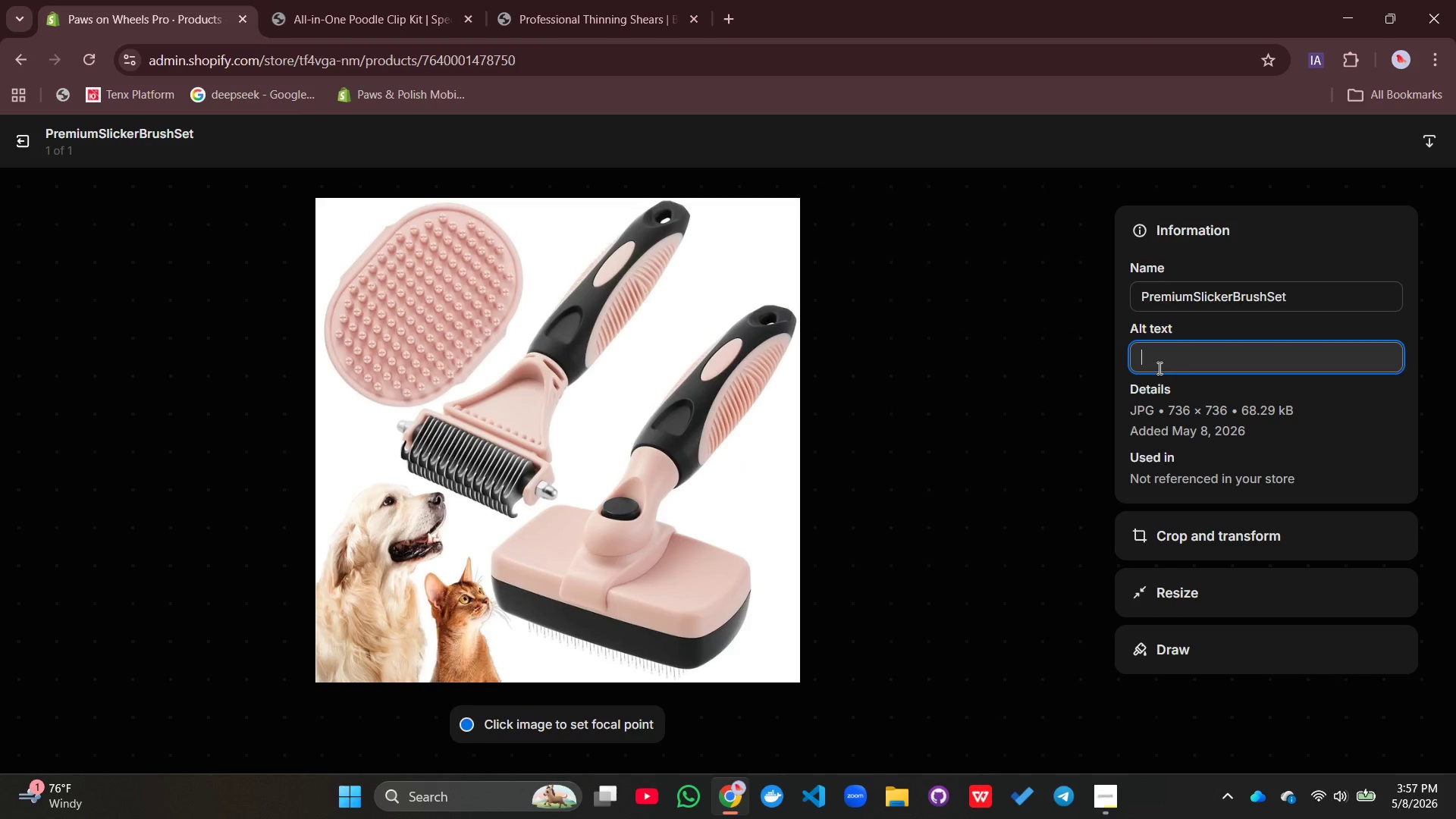 
type(Set)
 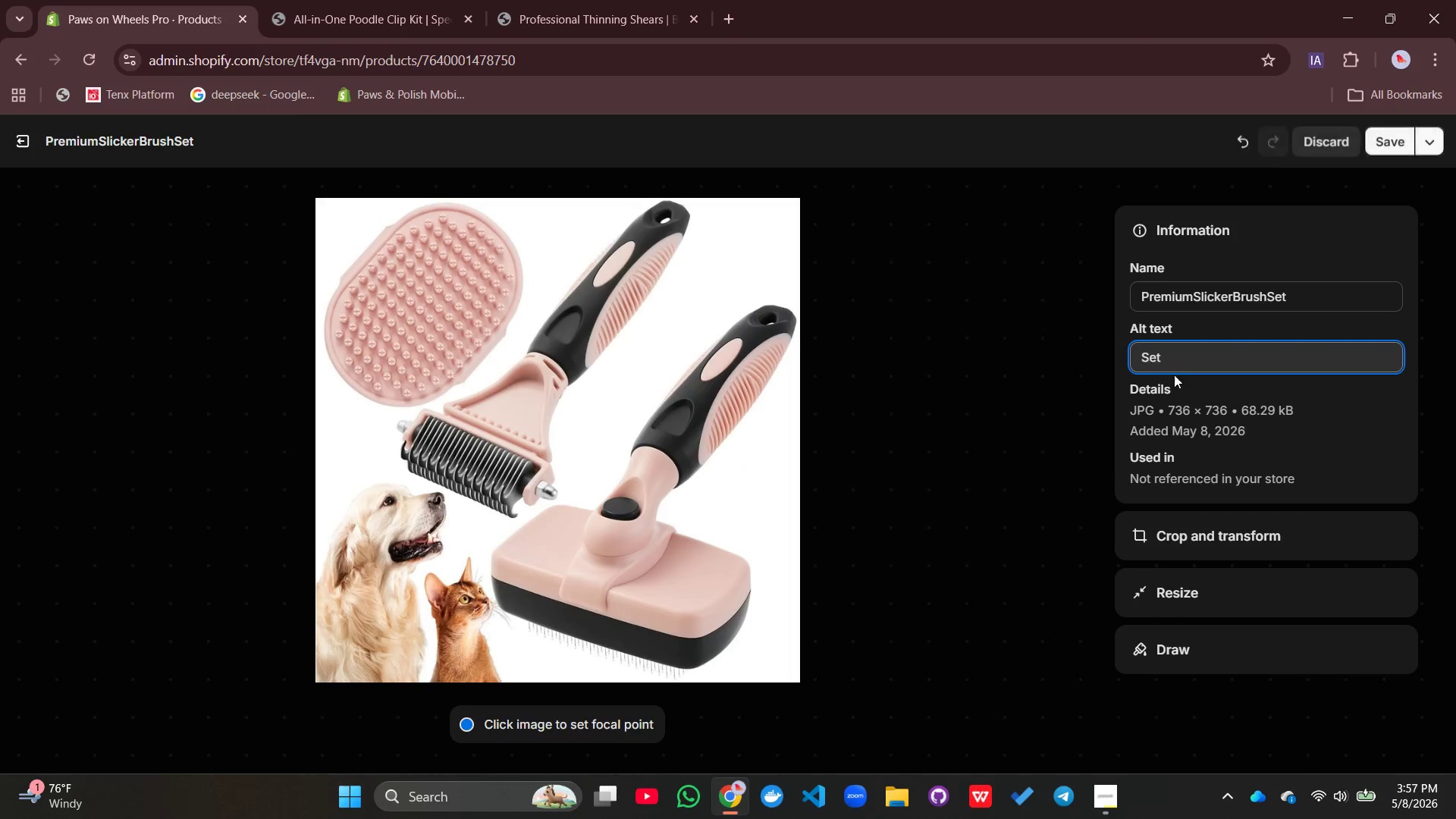 
type( of 3 premium slicker brushes in small medium and large sizes for all coat types )
 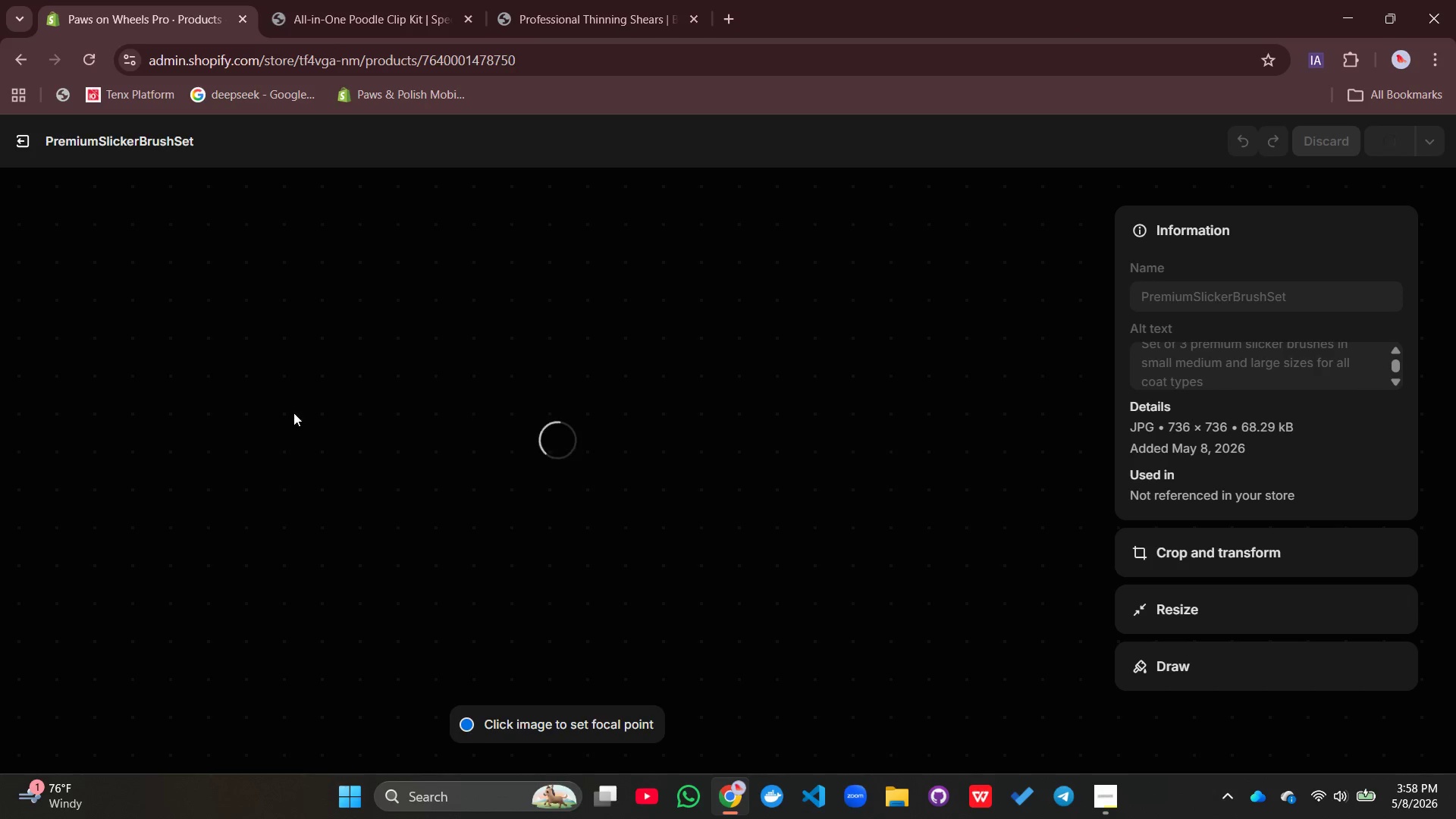 
wait(7.75)
 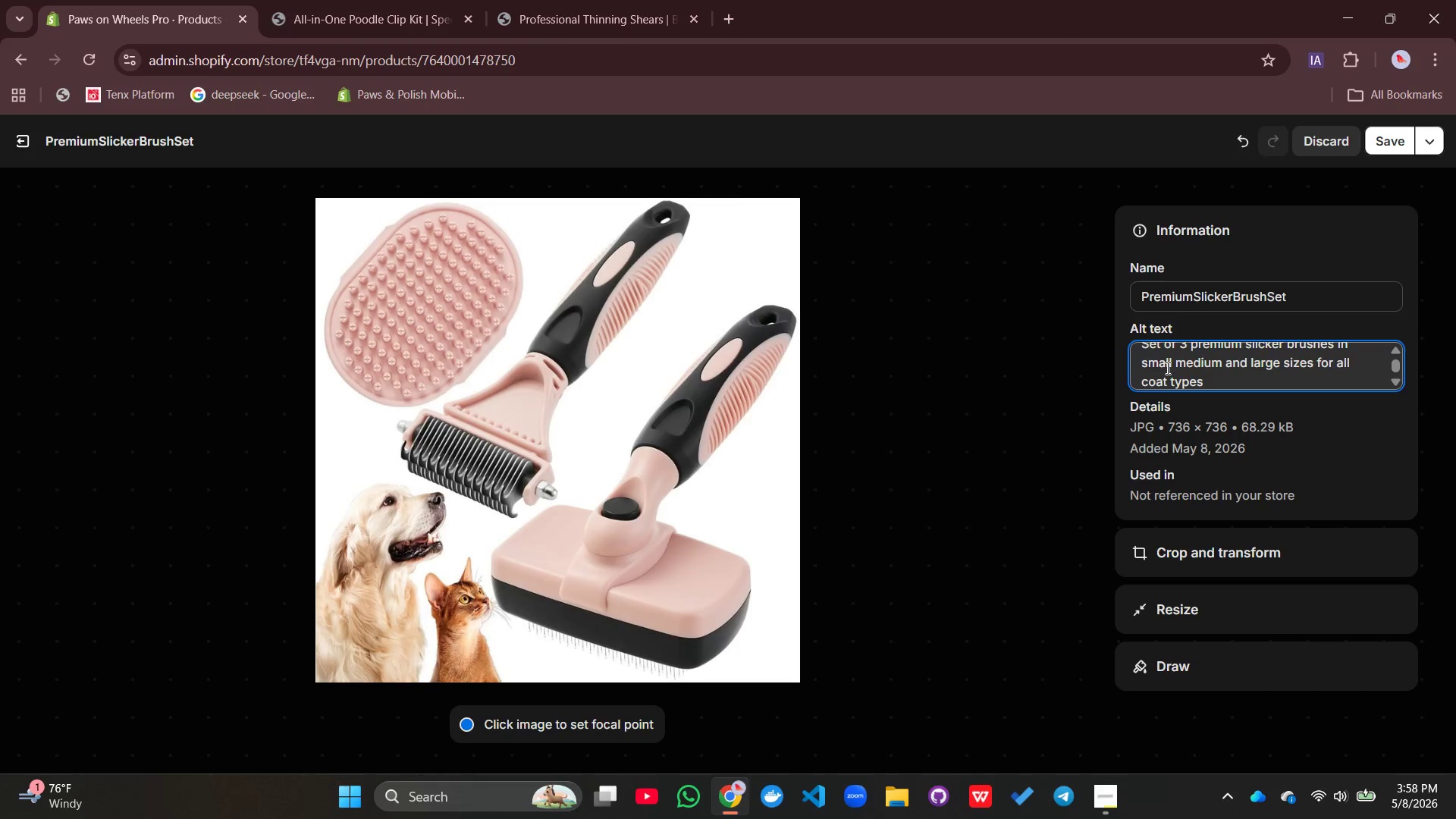 
mouse_move([24, 148])
 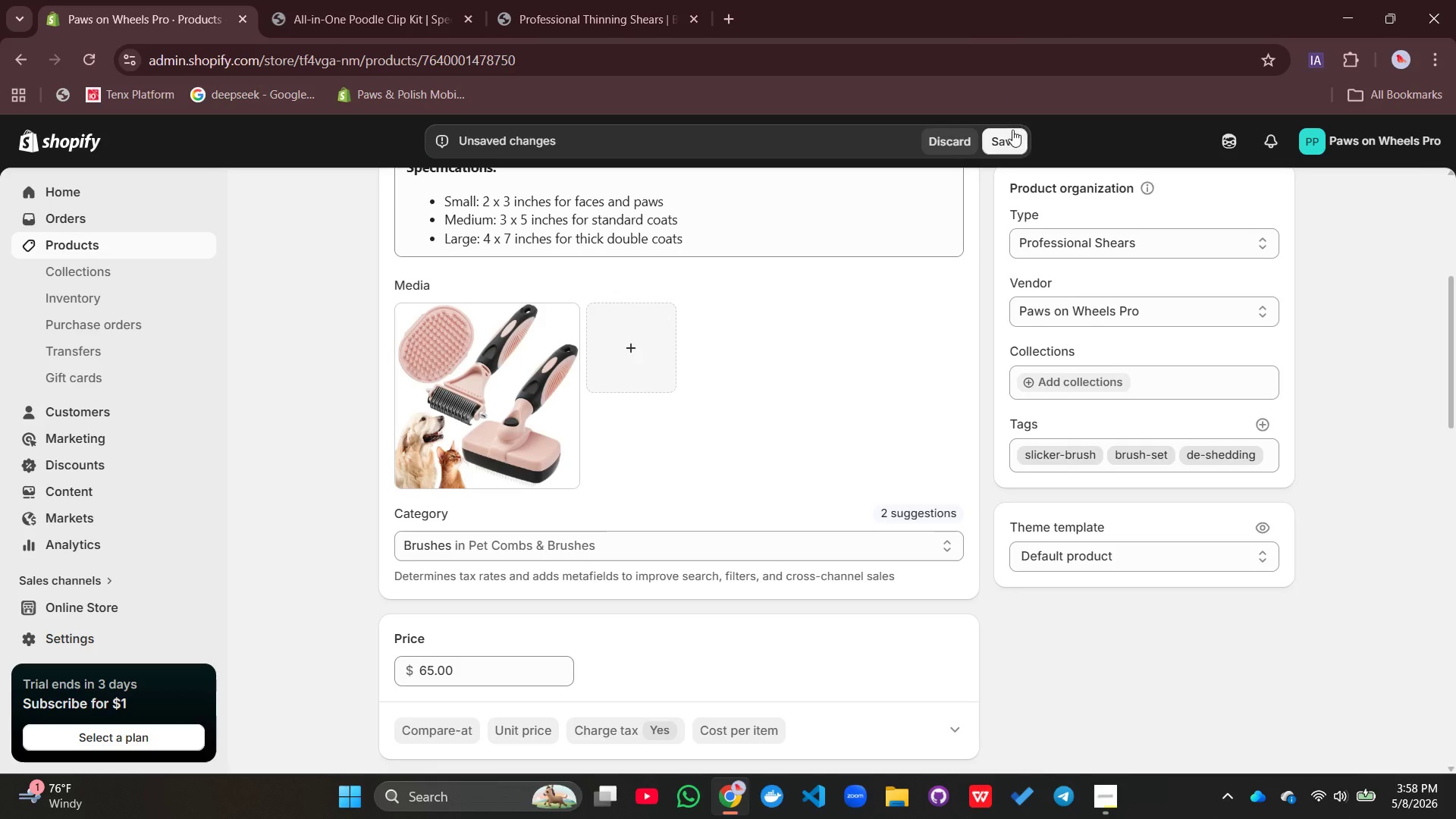 
left_click([1006, 133])
 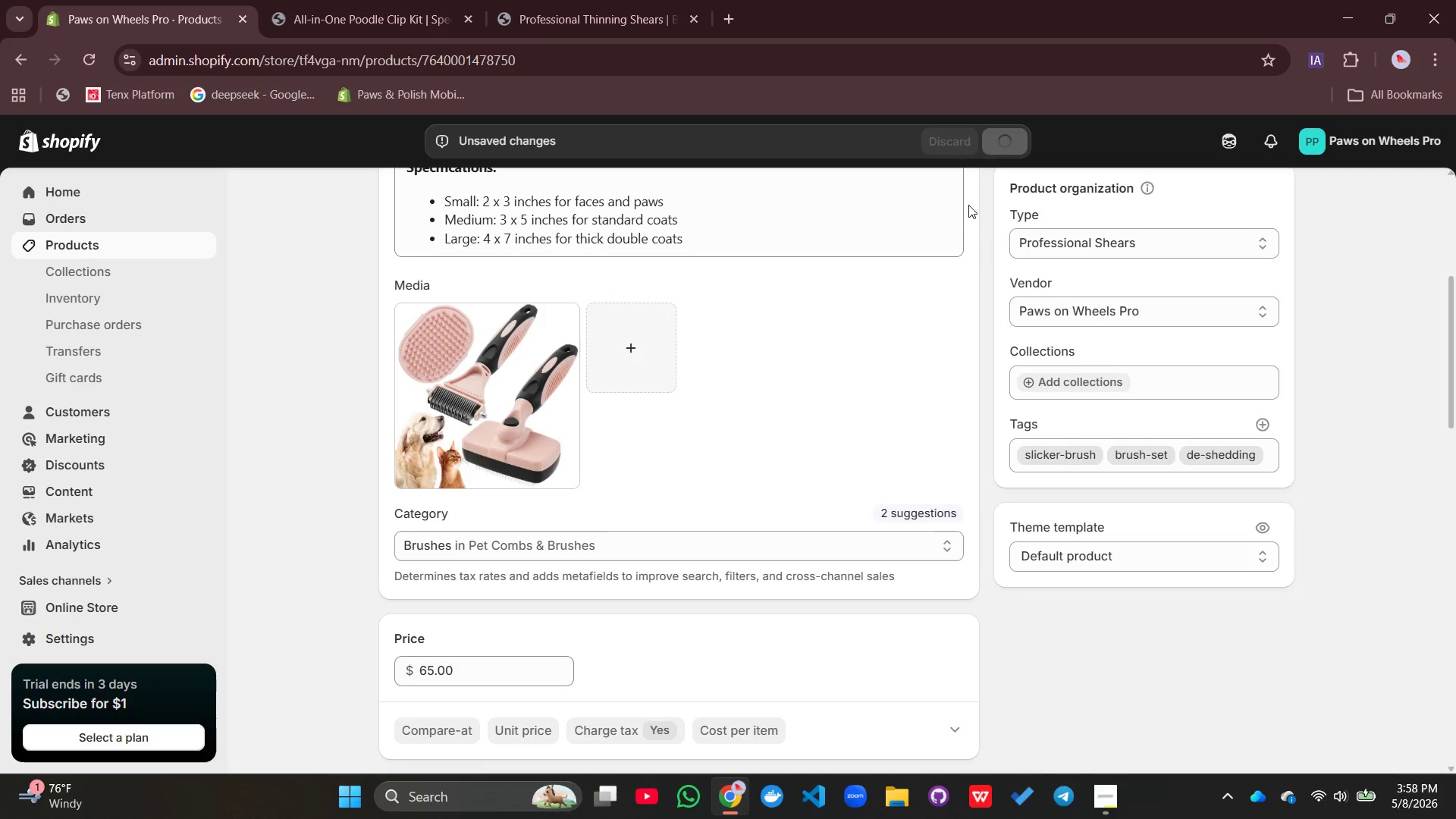 
scroll: coordinate [828, 535], scroll_direction: down, amount: 9.0
 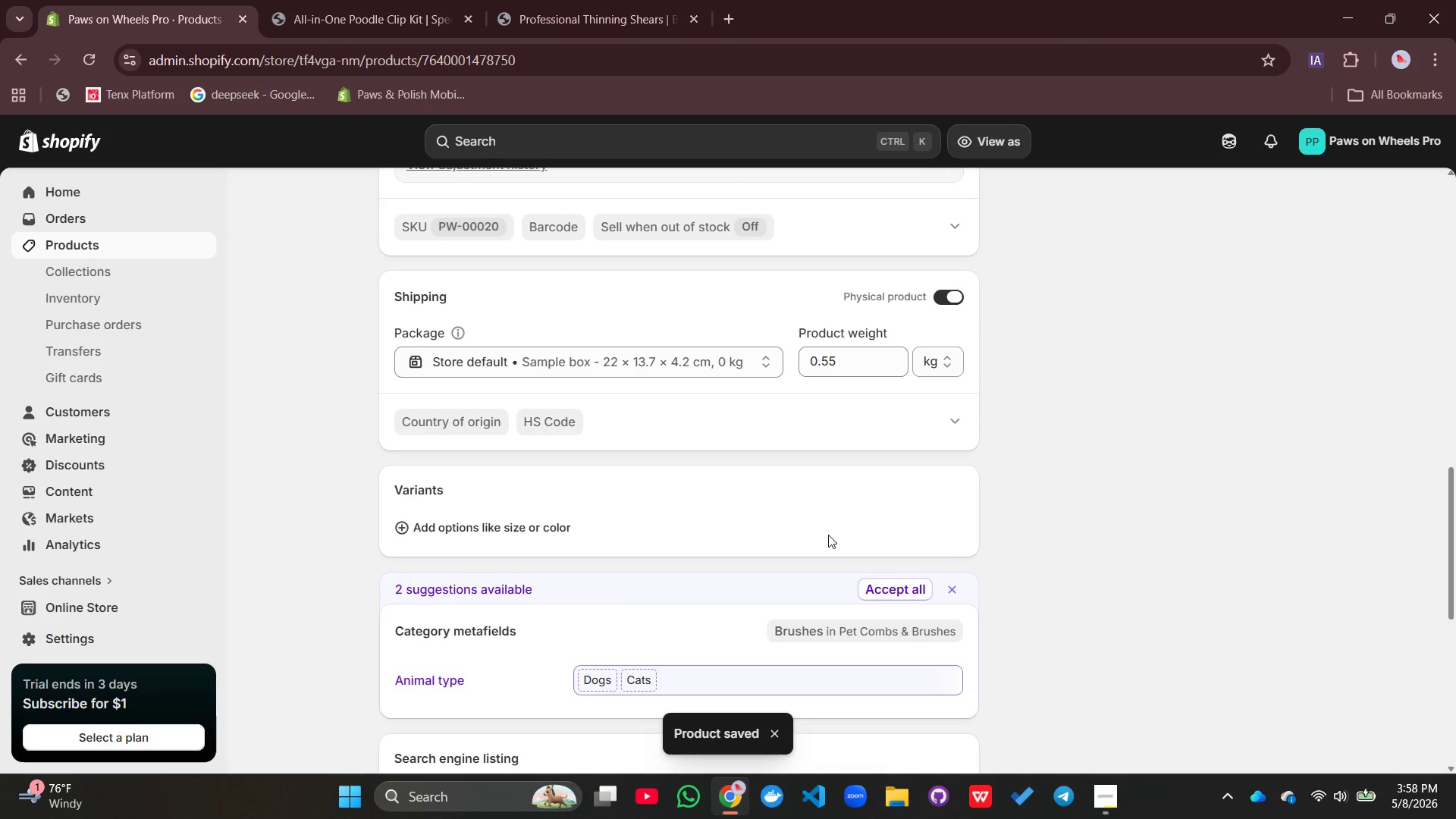 
scroll: coordinate [828, 535], scroll_direction: up, amount: 4.0
 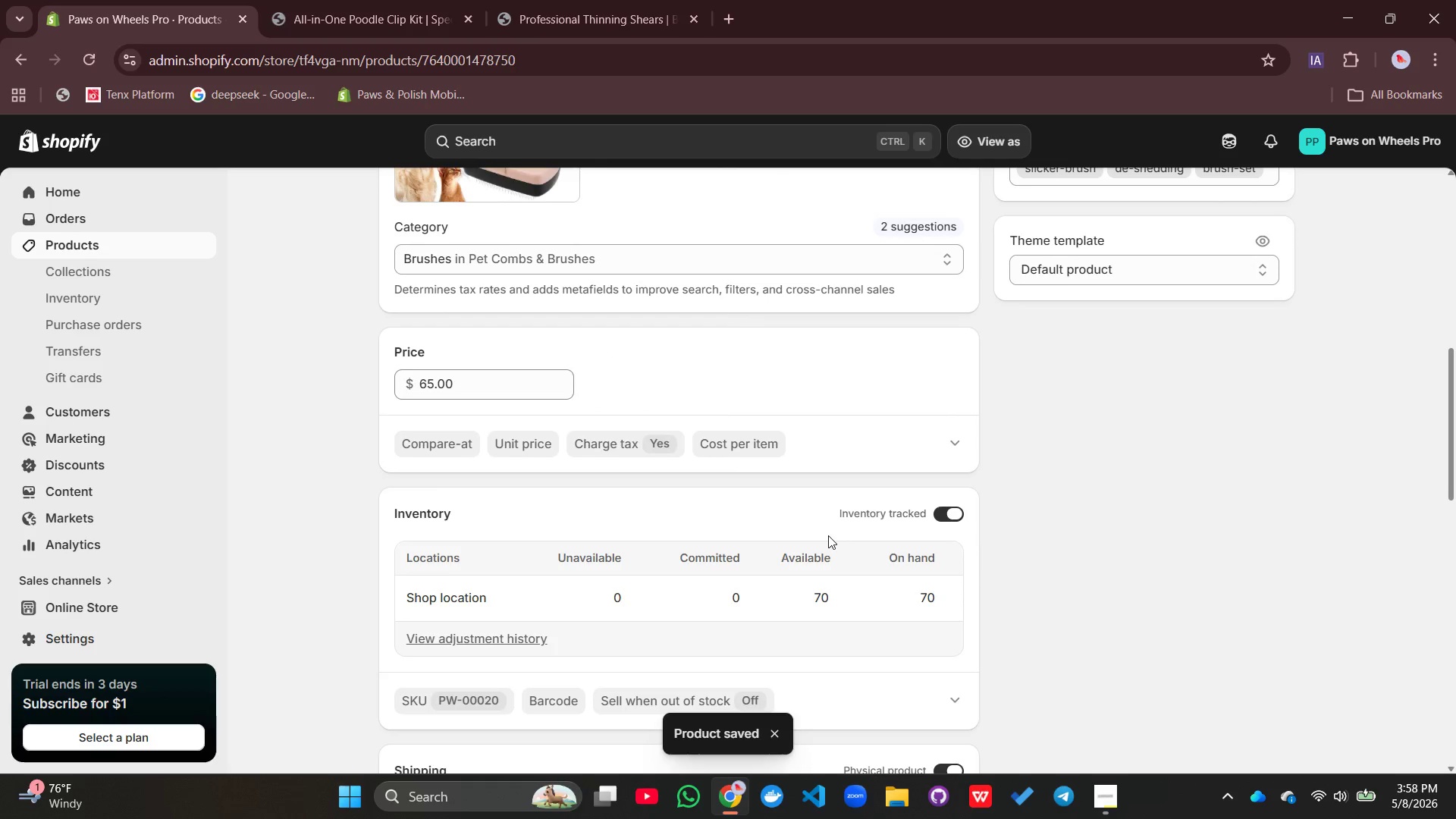 
scroll: coordinate [827, 534], scroll_direction: down, amount: 14.0
 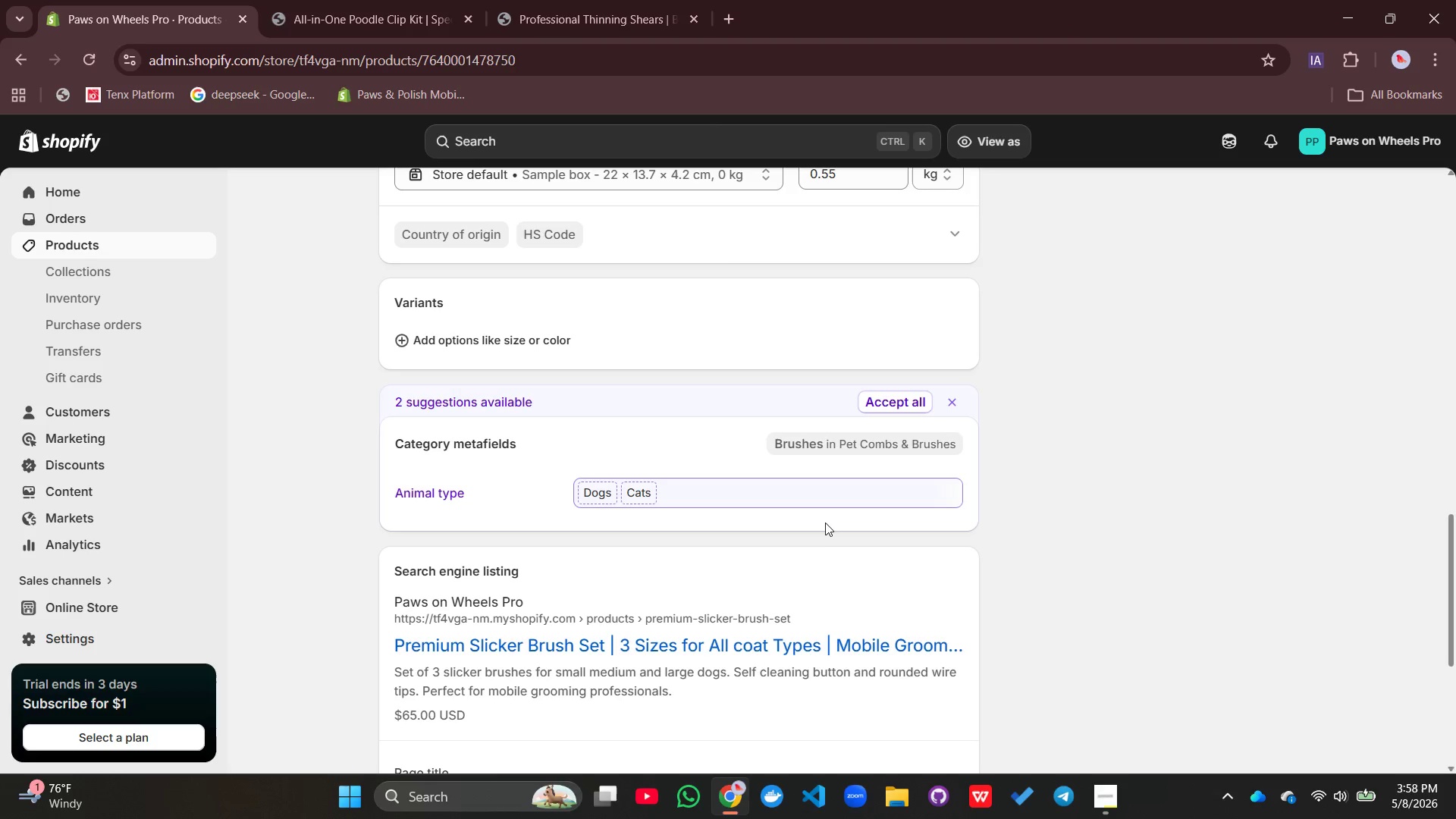 
scroll: coordinate [832, 502], scroll_direction: up, amount: 18.0
 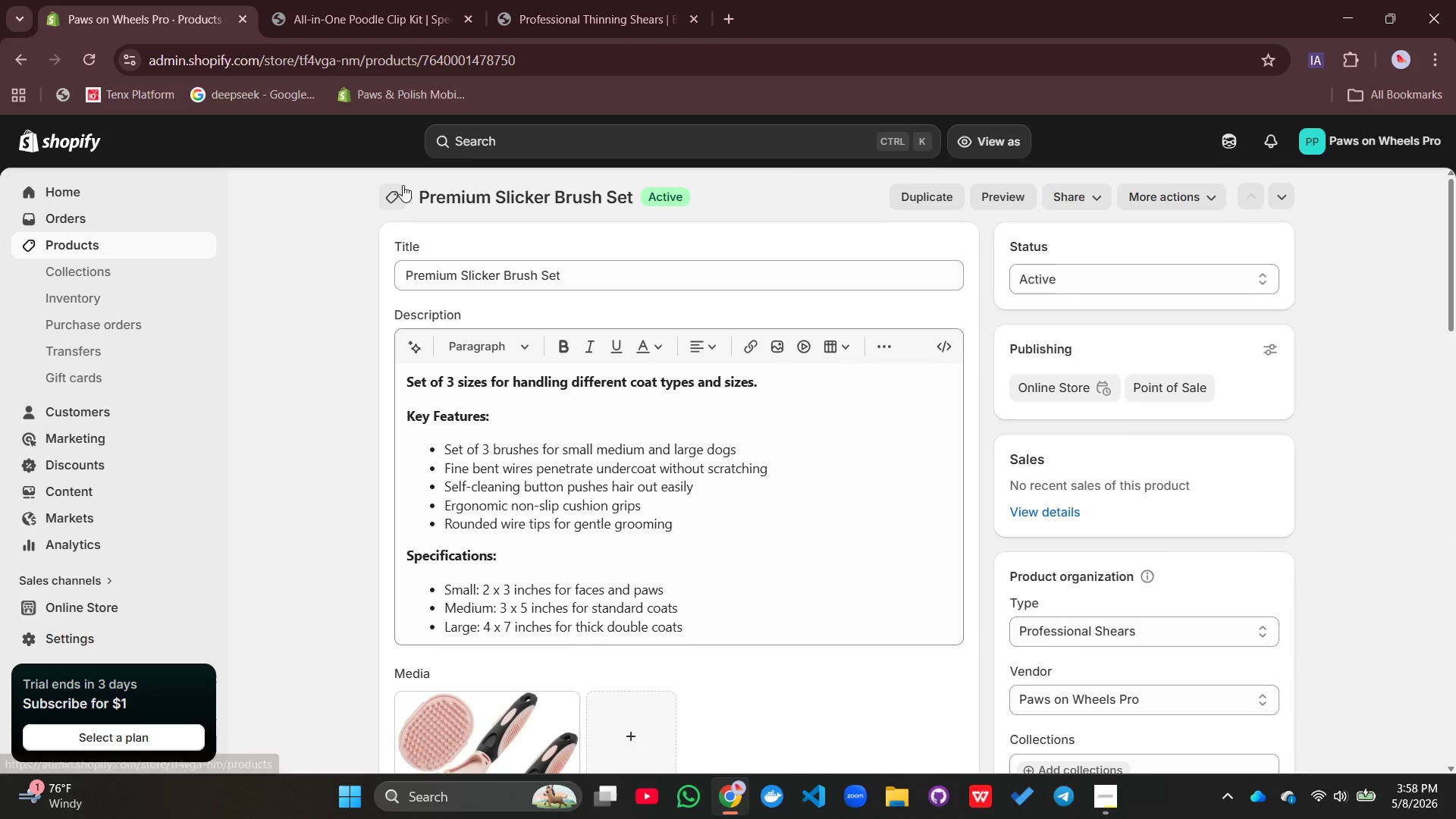 
left_click([396, 199])
 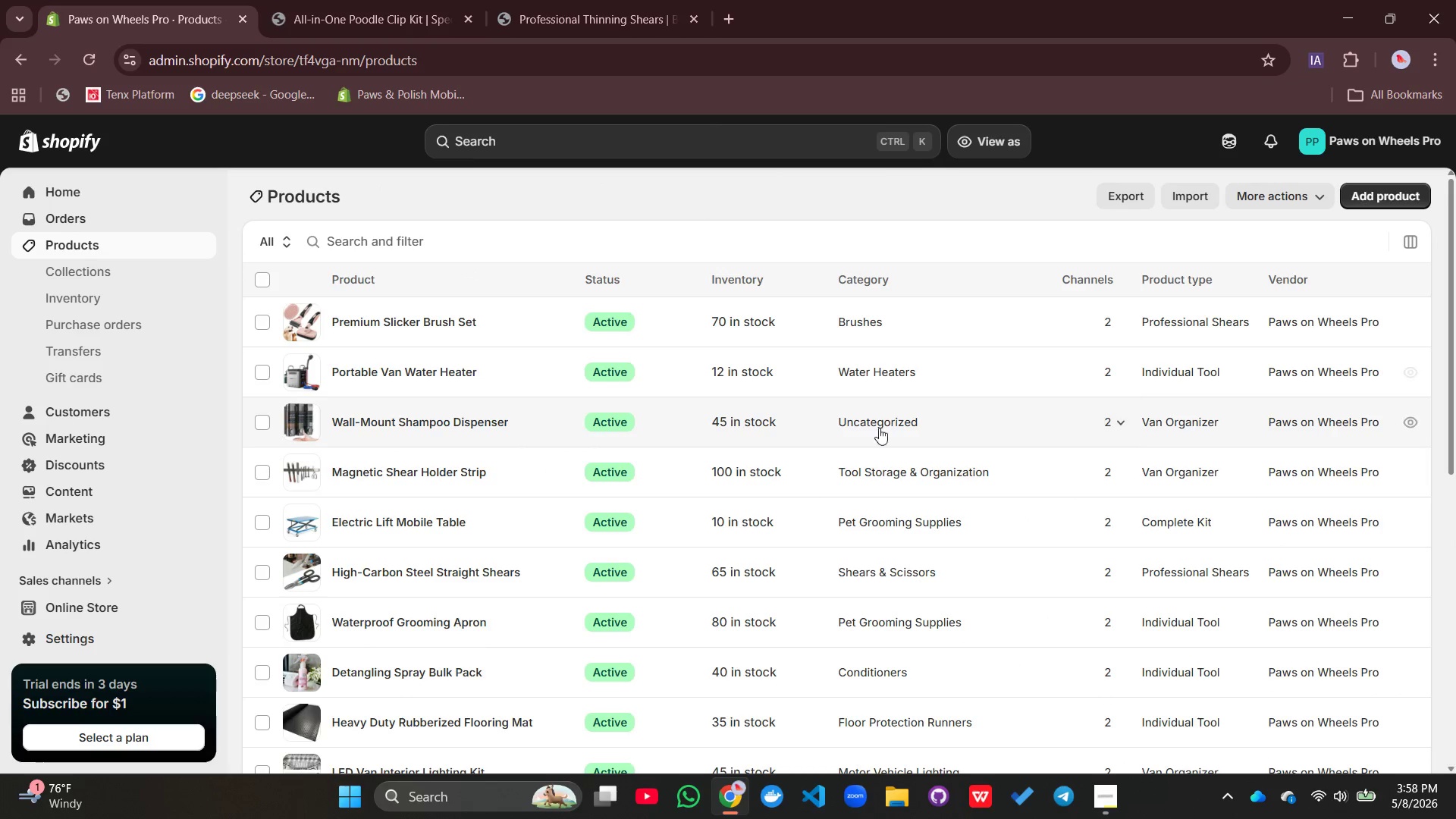 
scroll: coordinate [661, 460], scroll_direction: none, amount: 0.0
 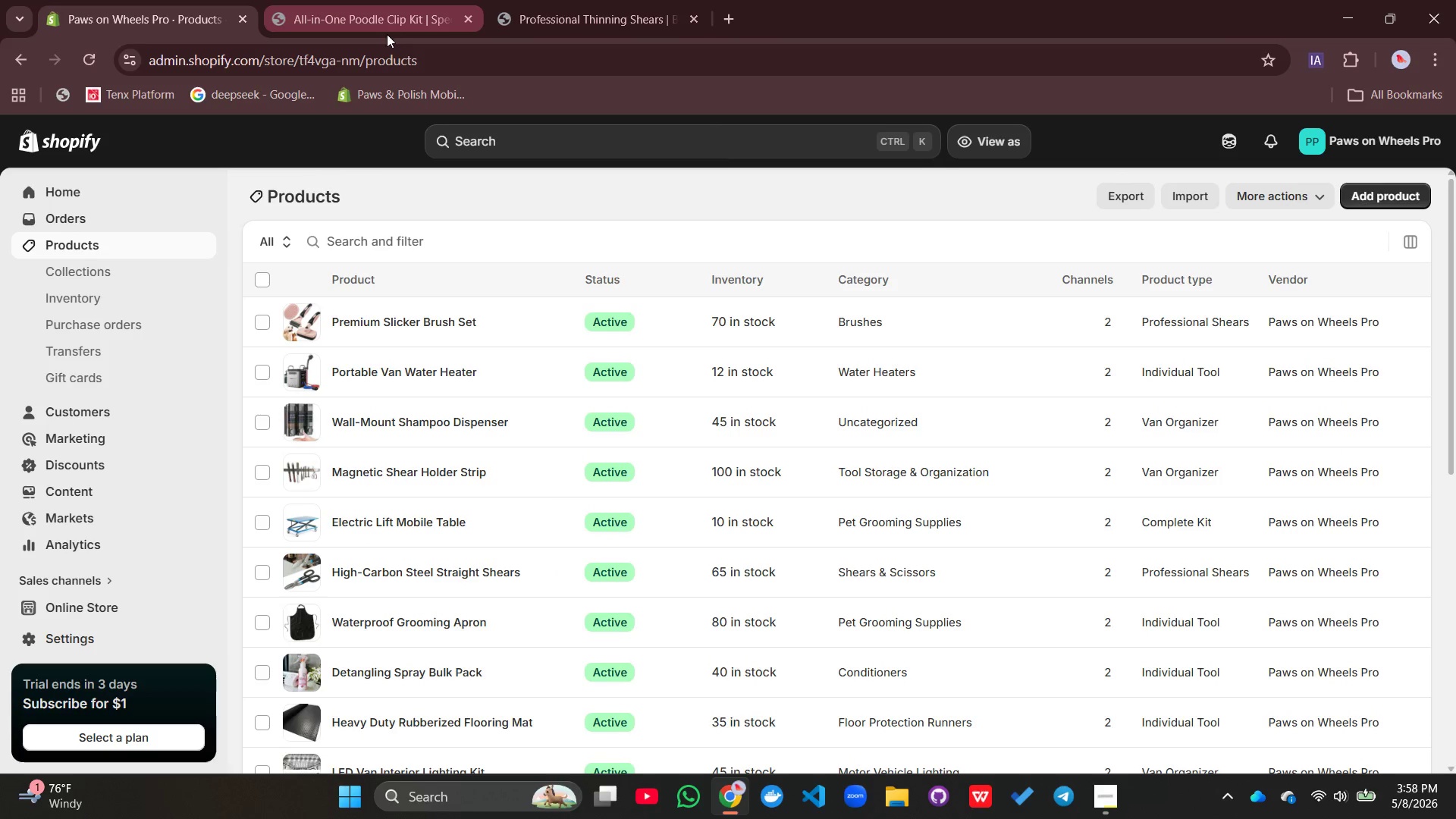 
left_click([382, 27])
 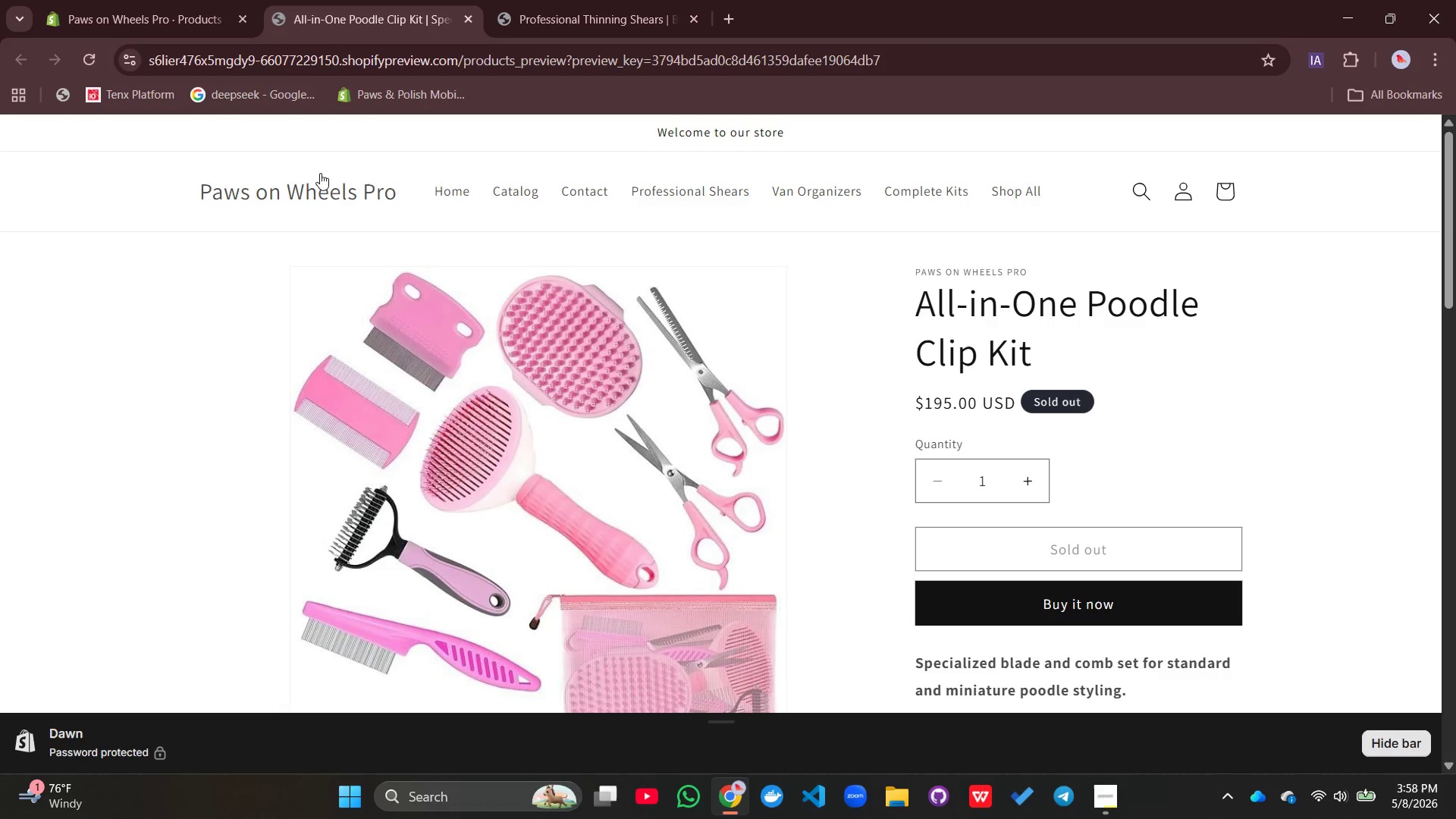 
left_click([312, 185])
 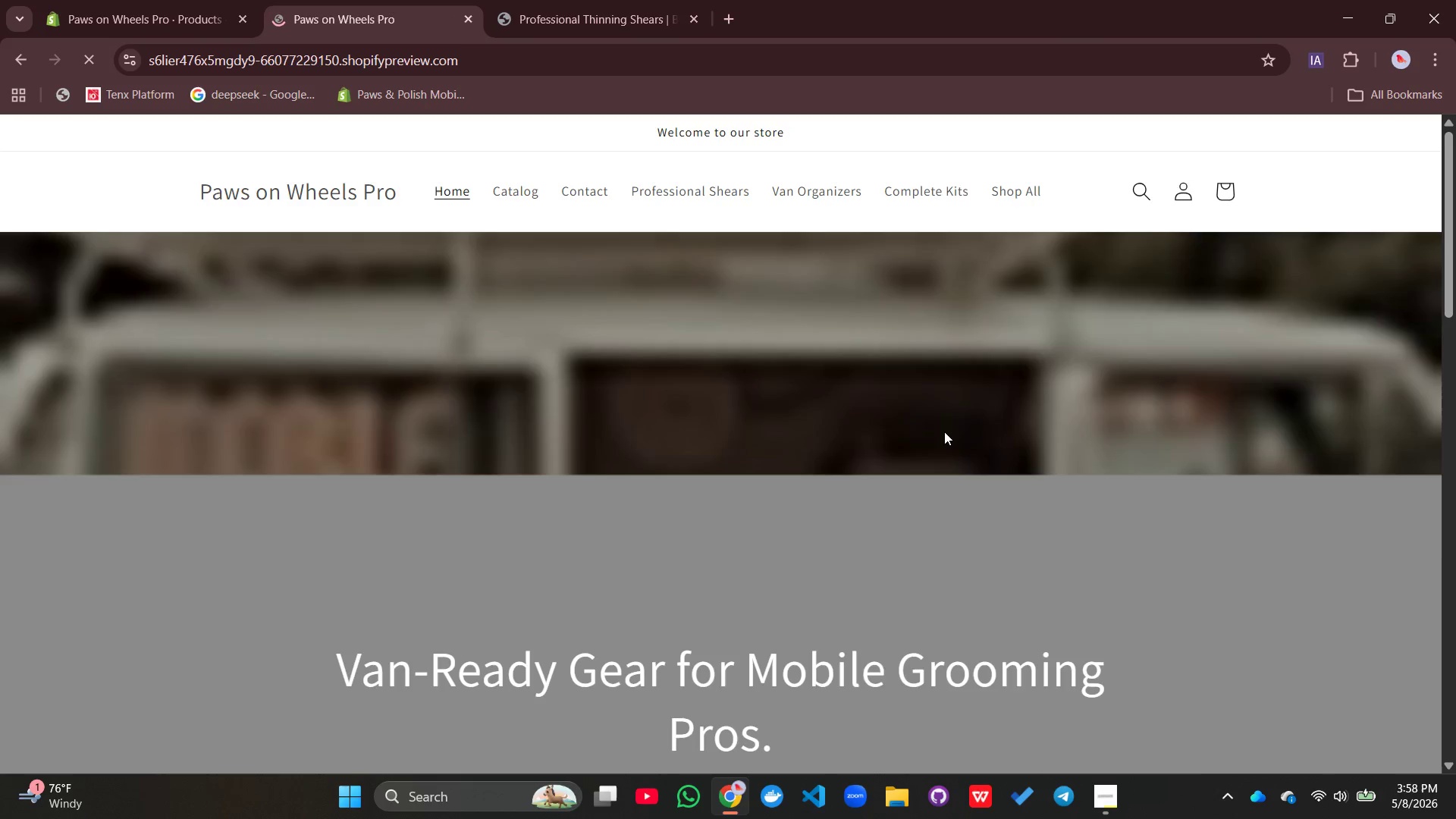 
scroll: coordinate [935, 457], scroll_direction: none, amount: 0.0
 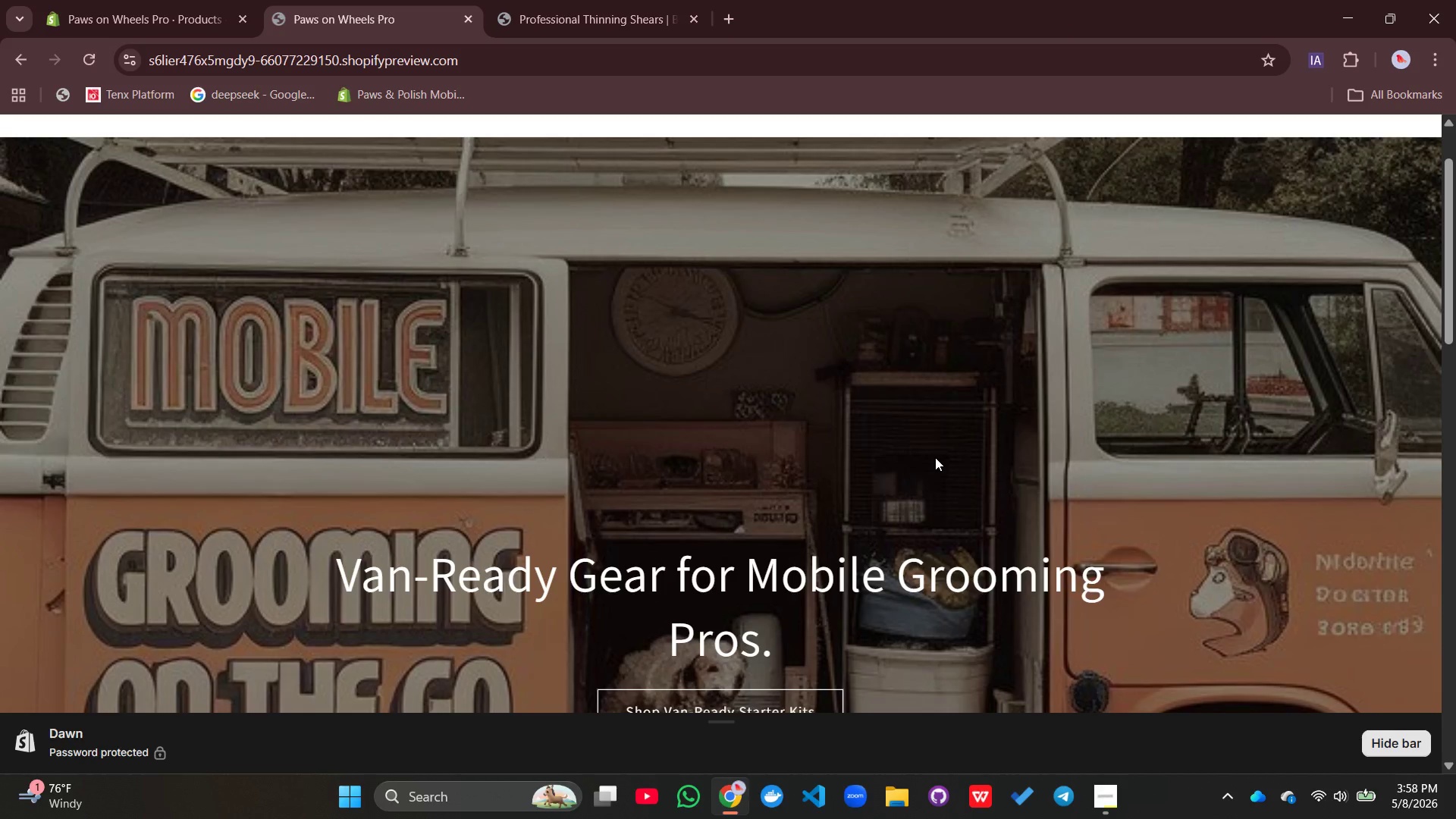 
scroll: coordinate [936, 457], scroll_direction: down, amount: 7.0
 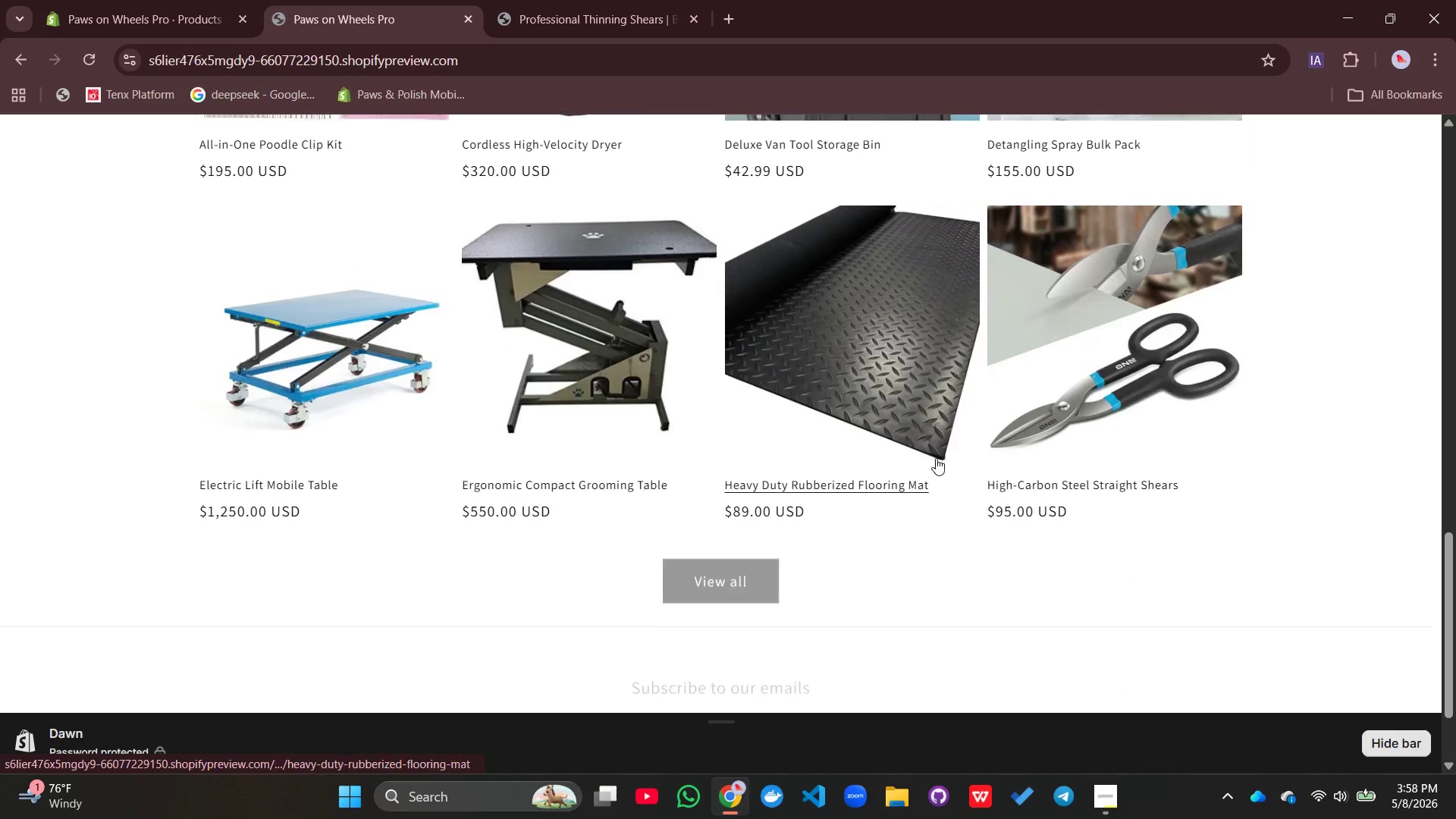 
scroll: coordinate [936, 458], scroll_direction: up, amount: 18.0
 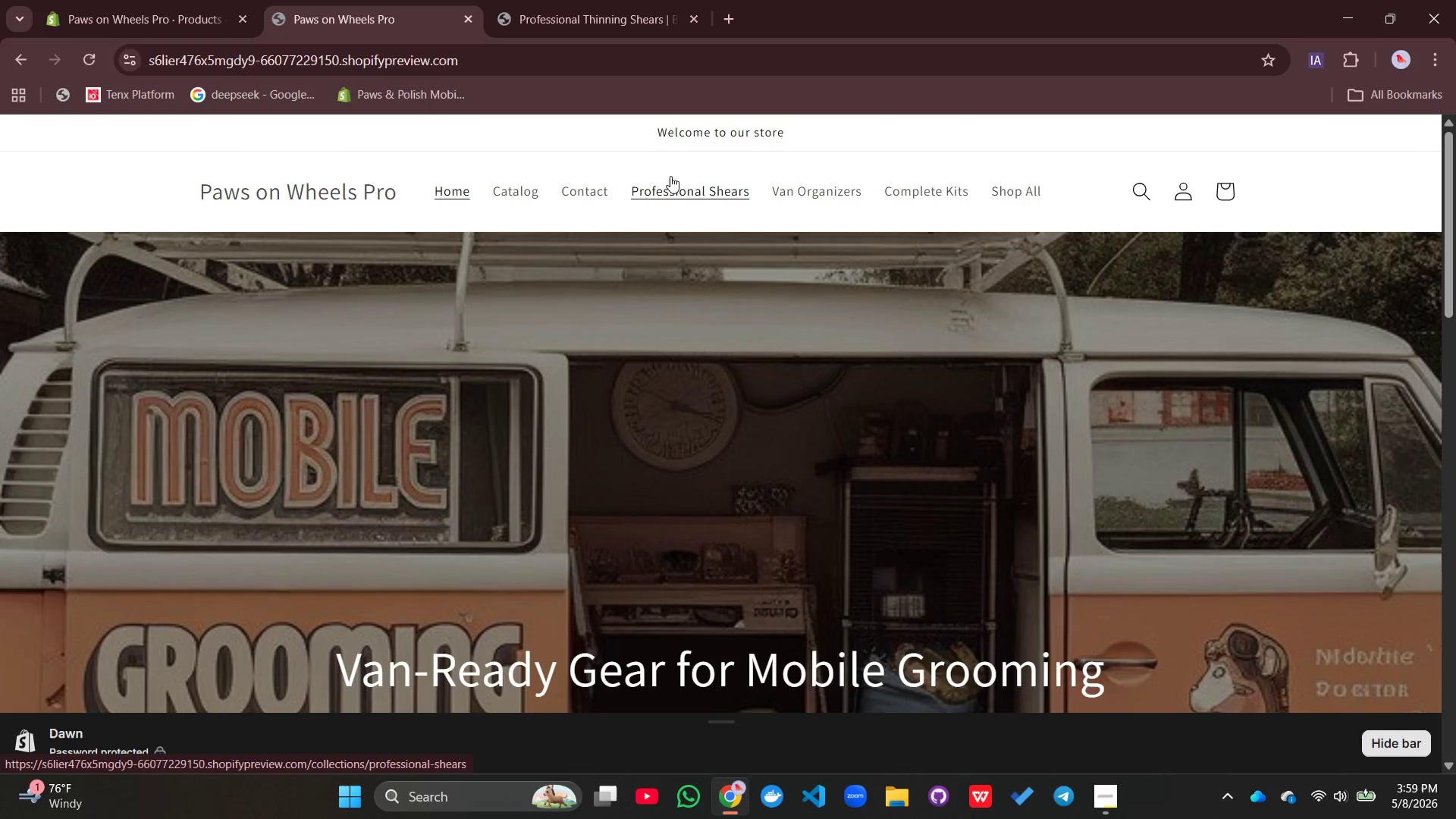 
left_click([673, 184])
 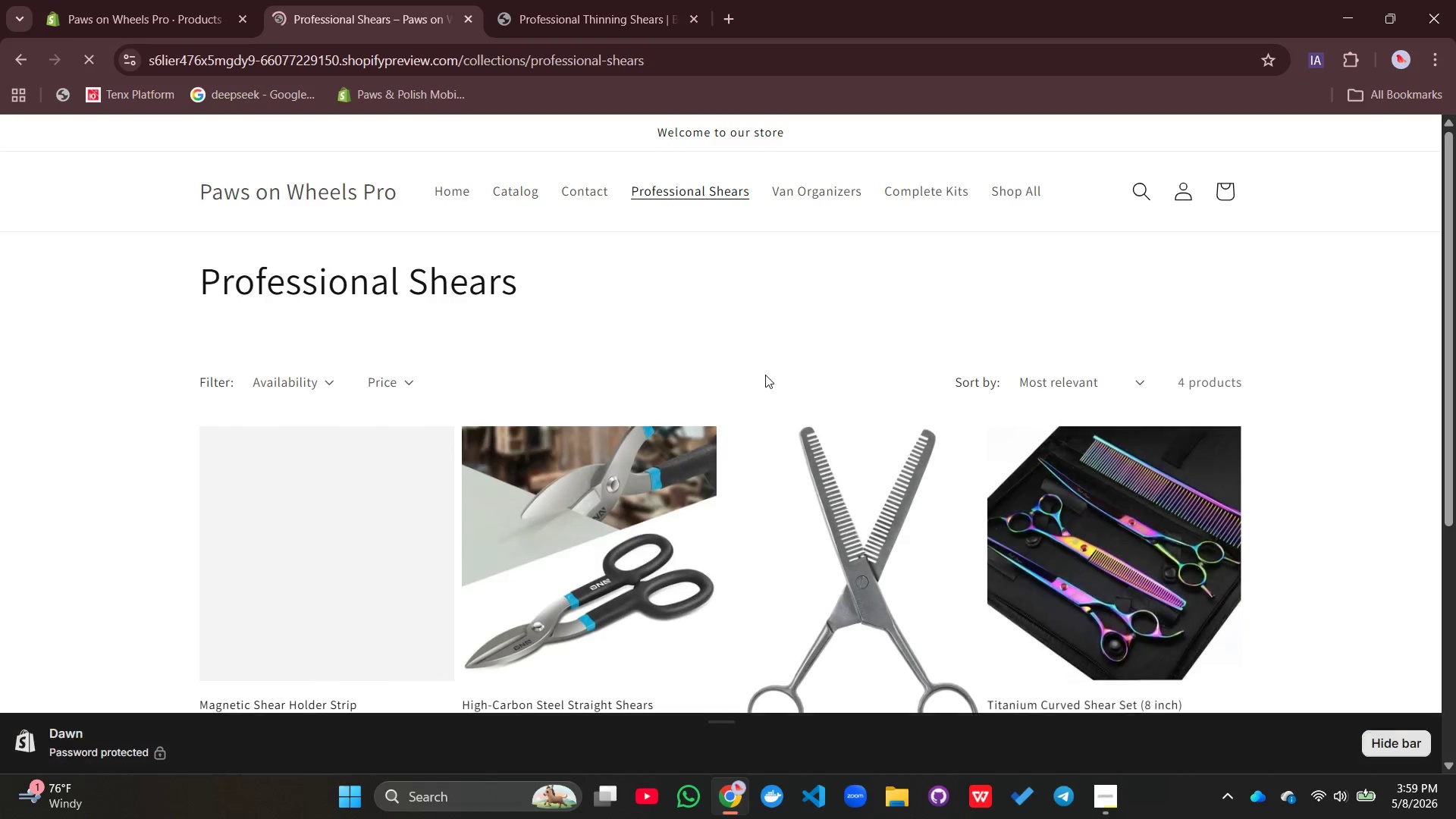 
scroll: coordinate [765, 375], scroll_direction: up, amount: 5.0
 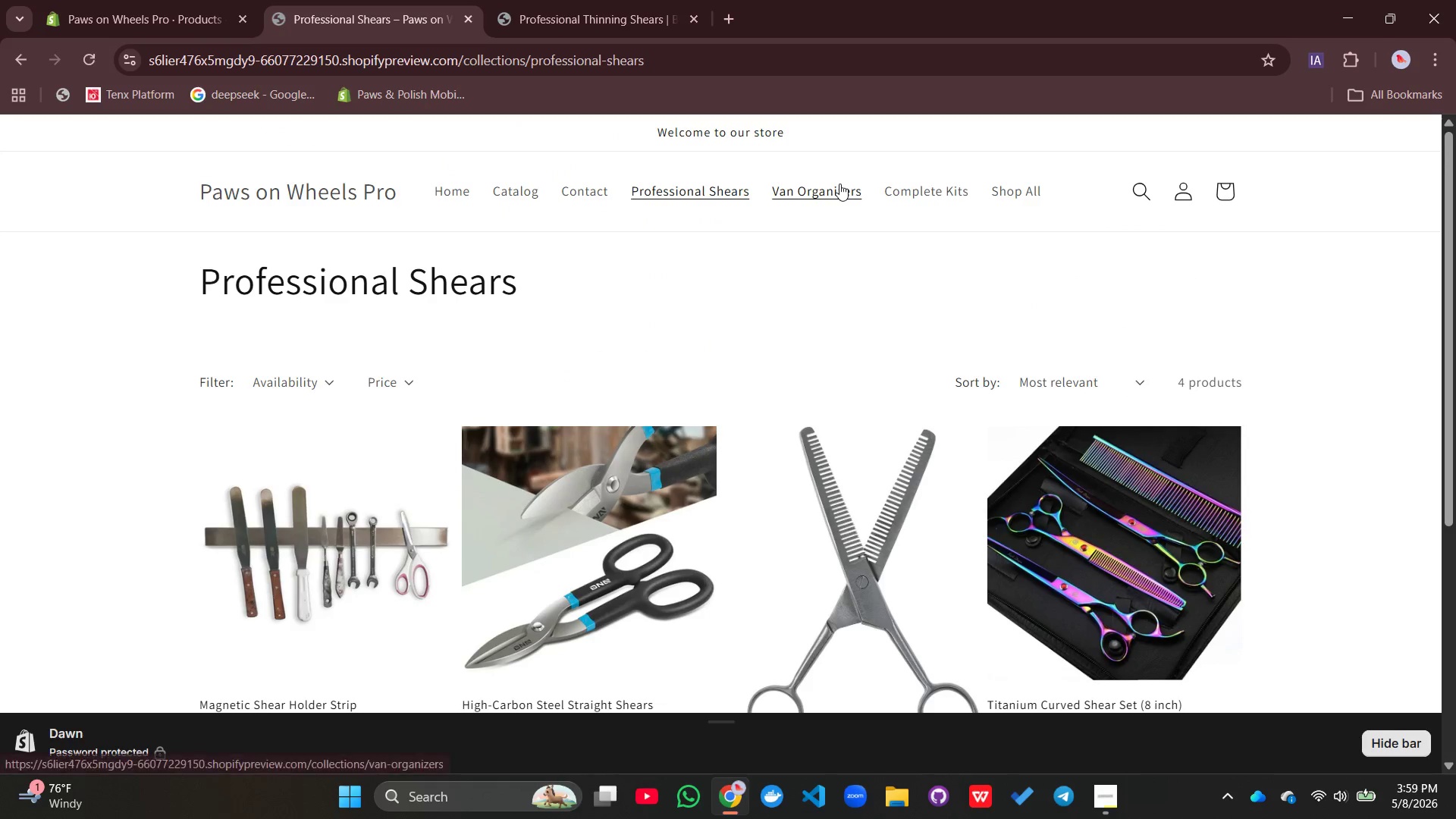 
left_click([839, 184])
 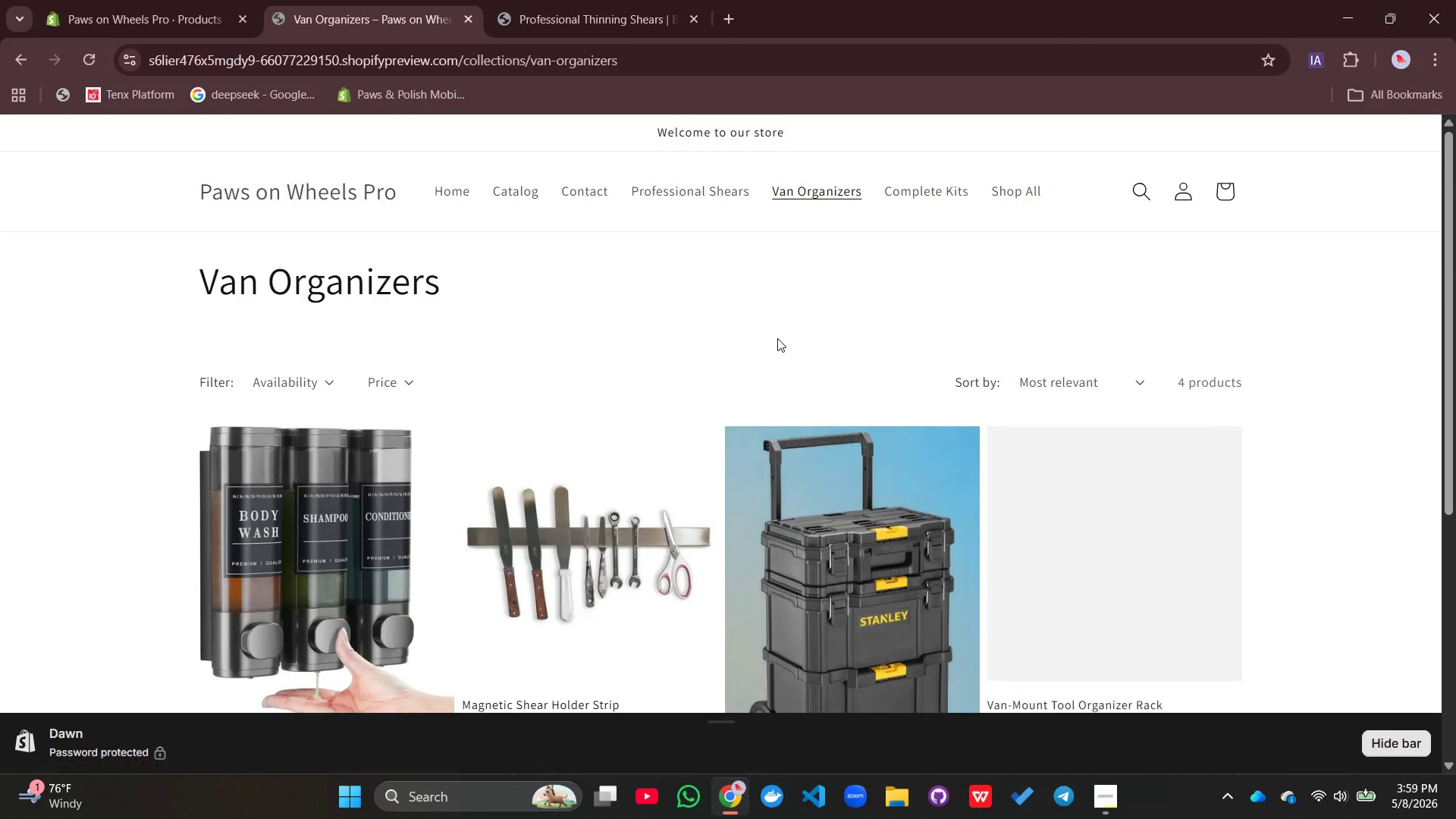 
scroll: coordinate [777, 338], scroll_direction: down, amount: 2.0
 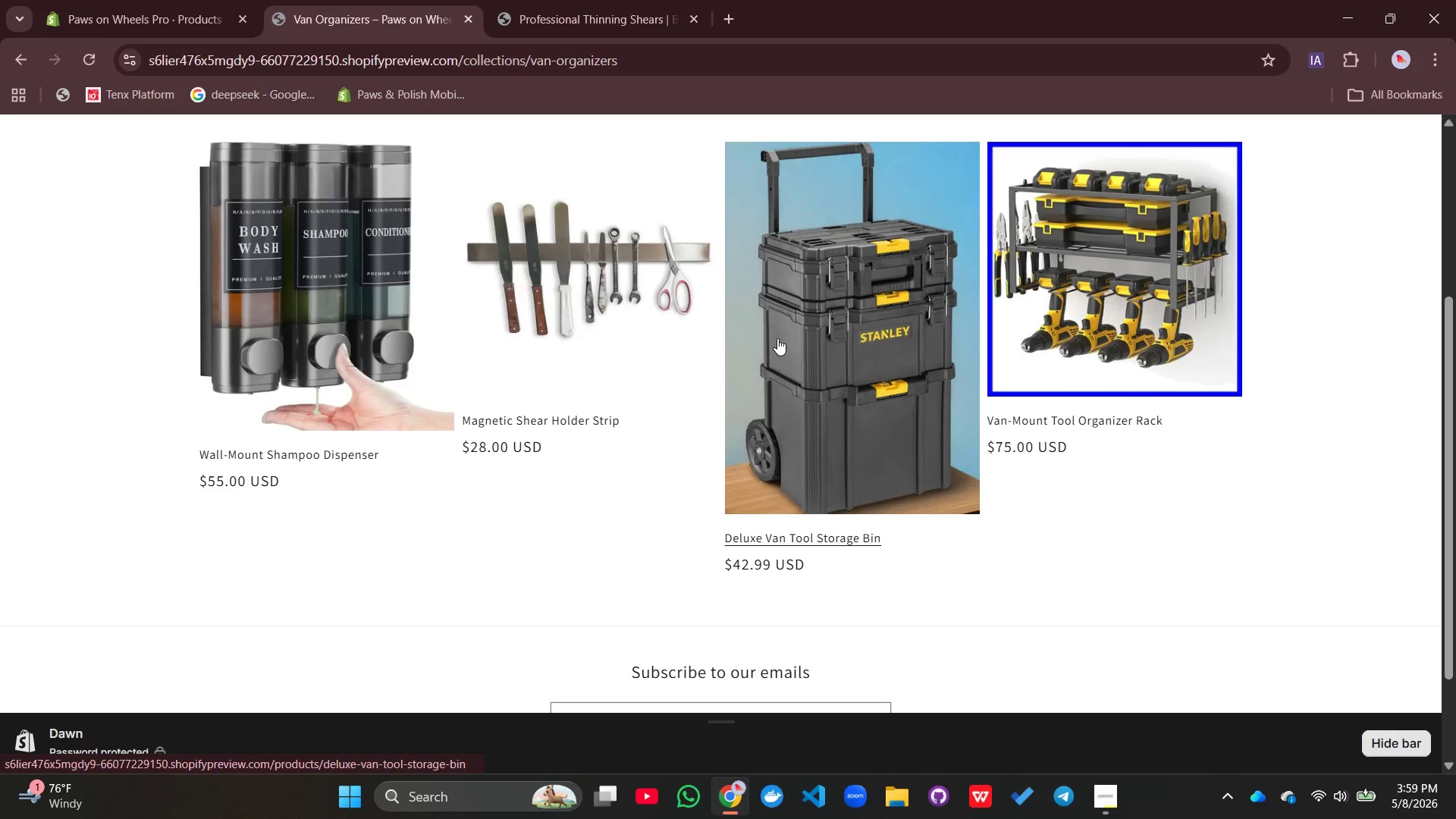 
scroll: coordinate [777, 338], scroll_direction: up, amount: 6.0
 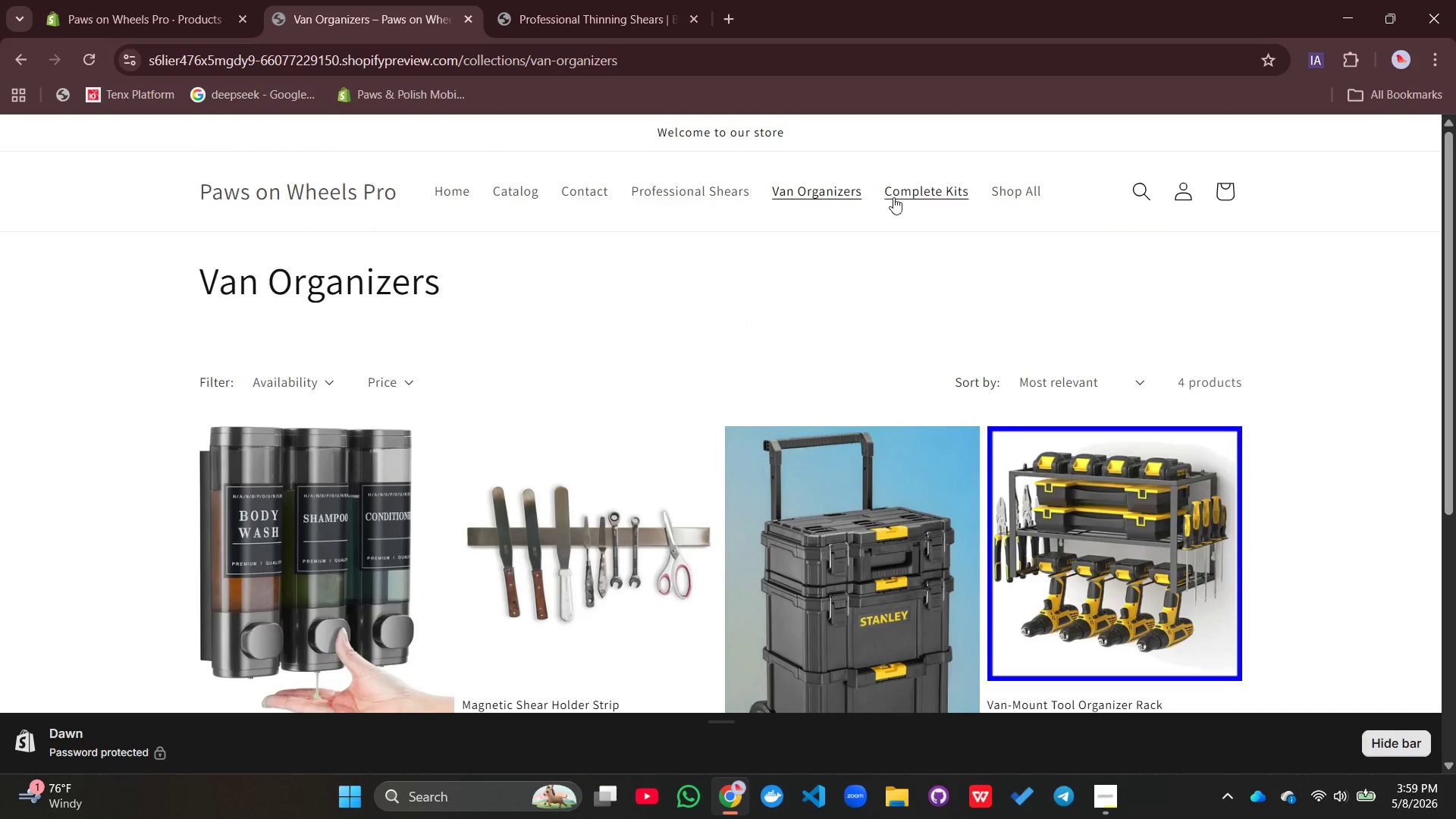 
left_click([901, 191])
 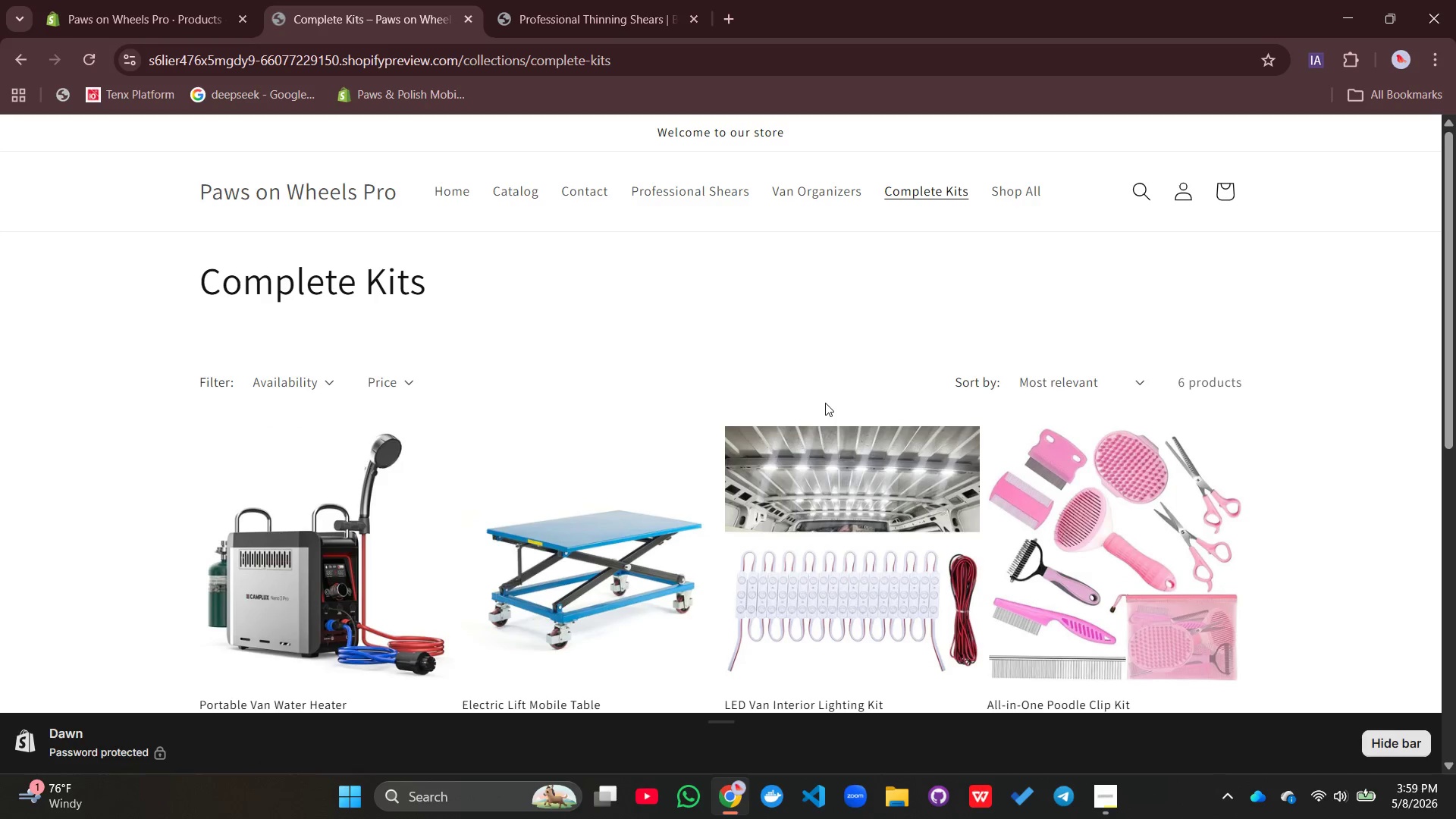 
scroll: coordinate [825, 403], scroll_direction: down, amount: 2.0
 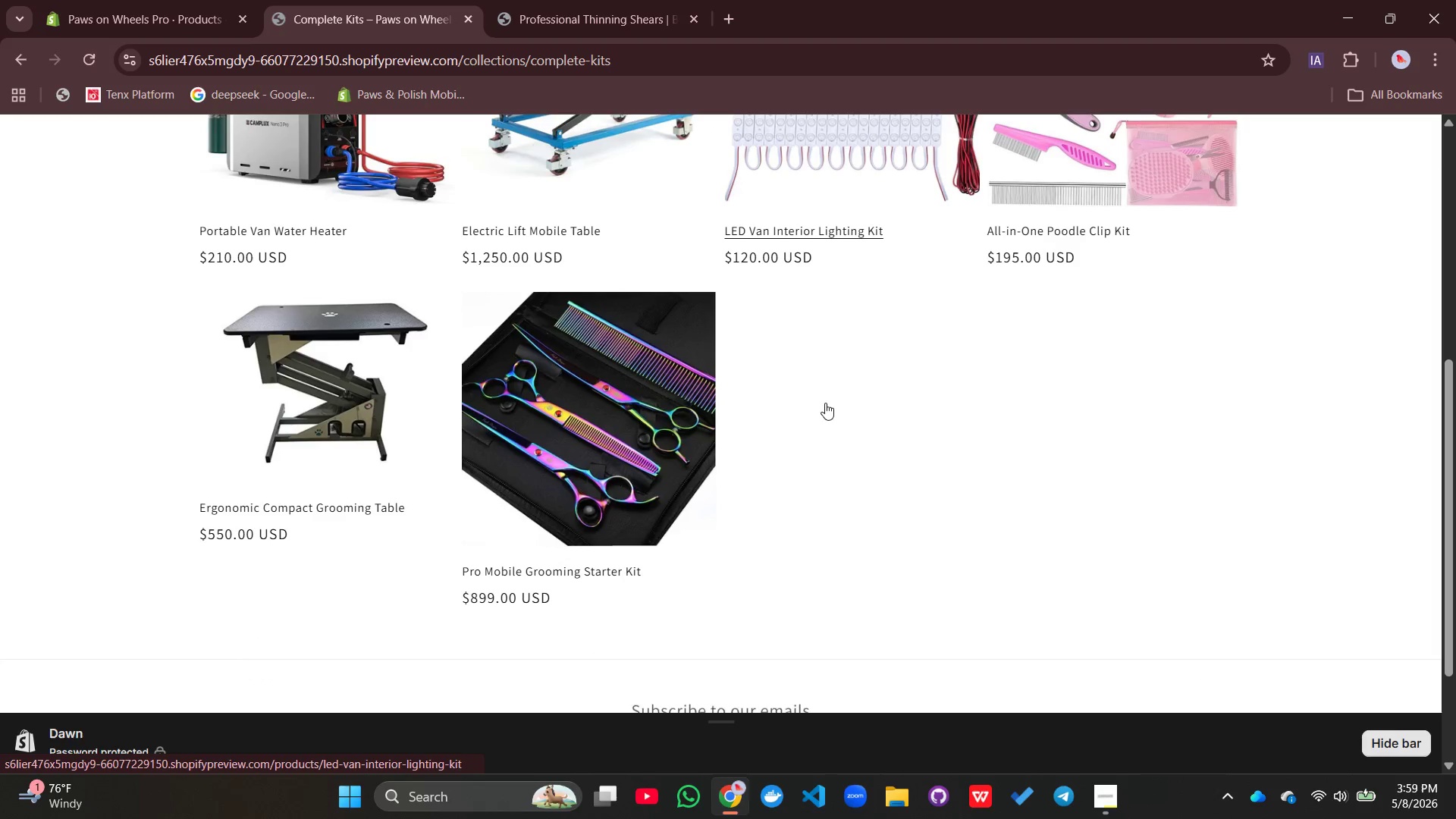 
scroll: coordinate [825, 403], scroll_direction: up, amount: 6.0
 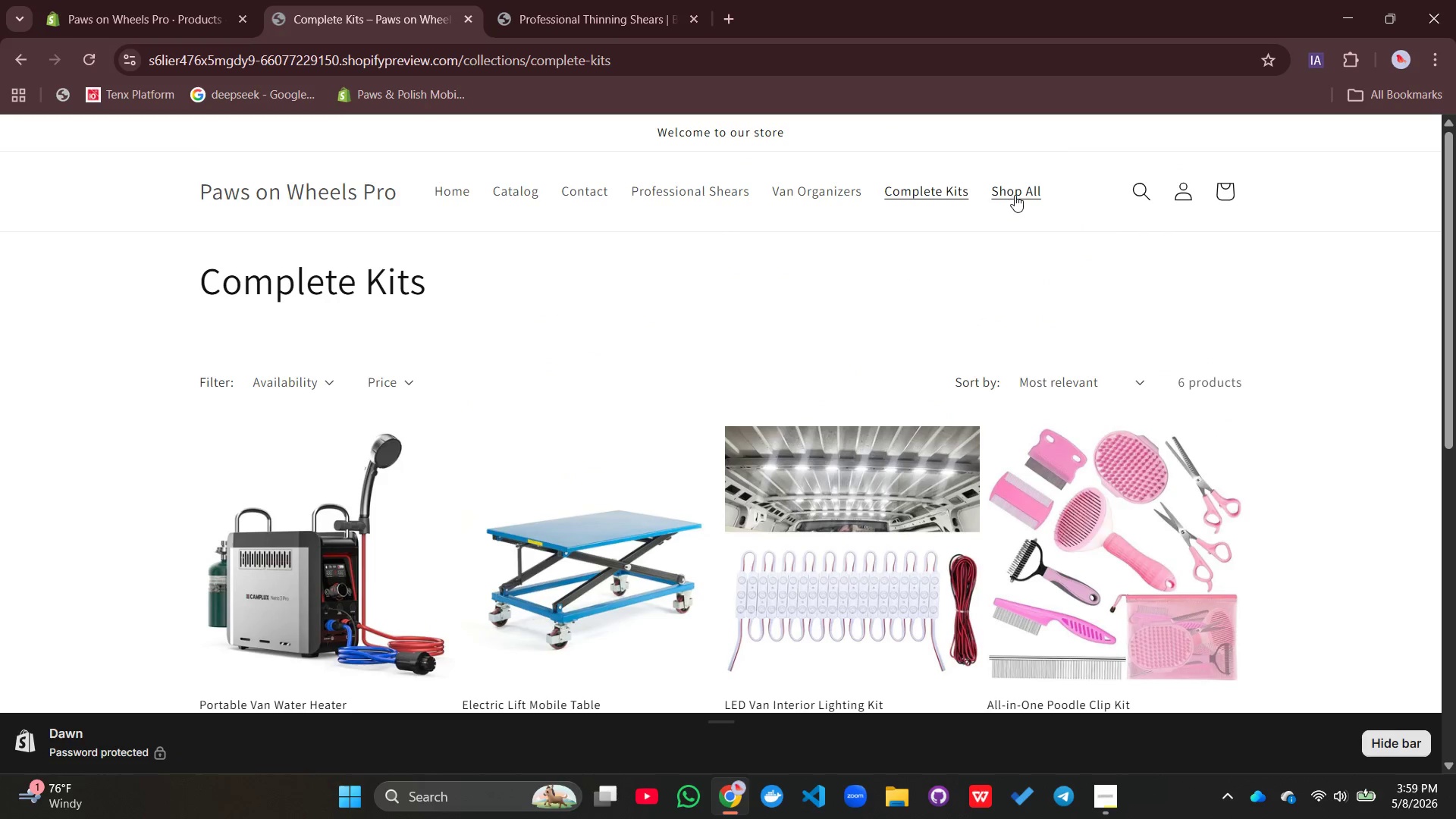 
left_click([1016, 193])
 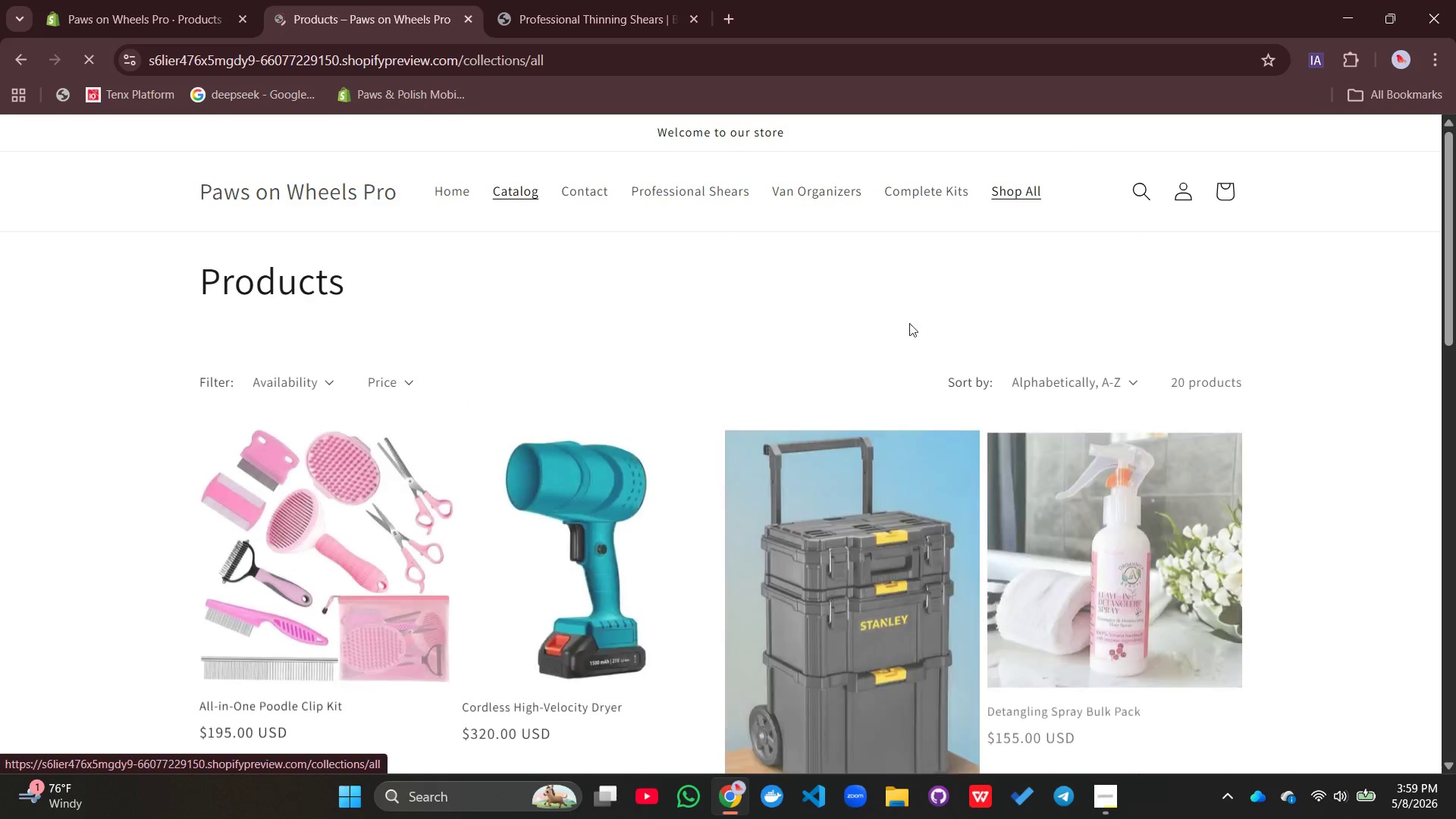 
scroll: coordinate [876, 380], scroll_direction: down, amount: 9.0
 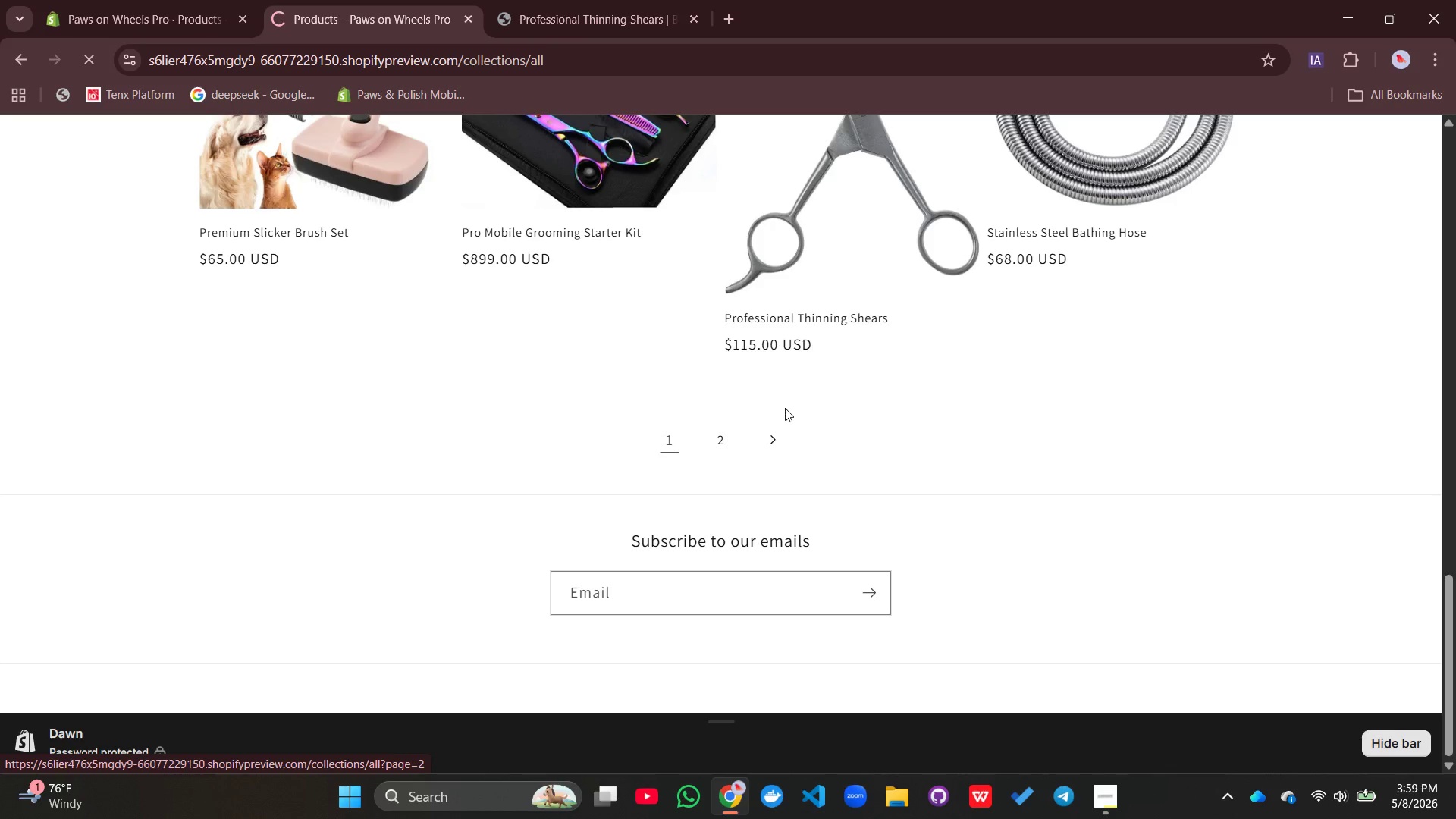 